 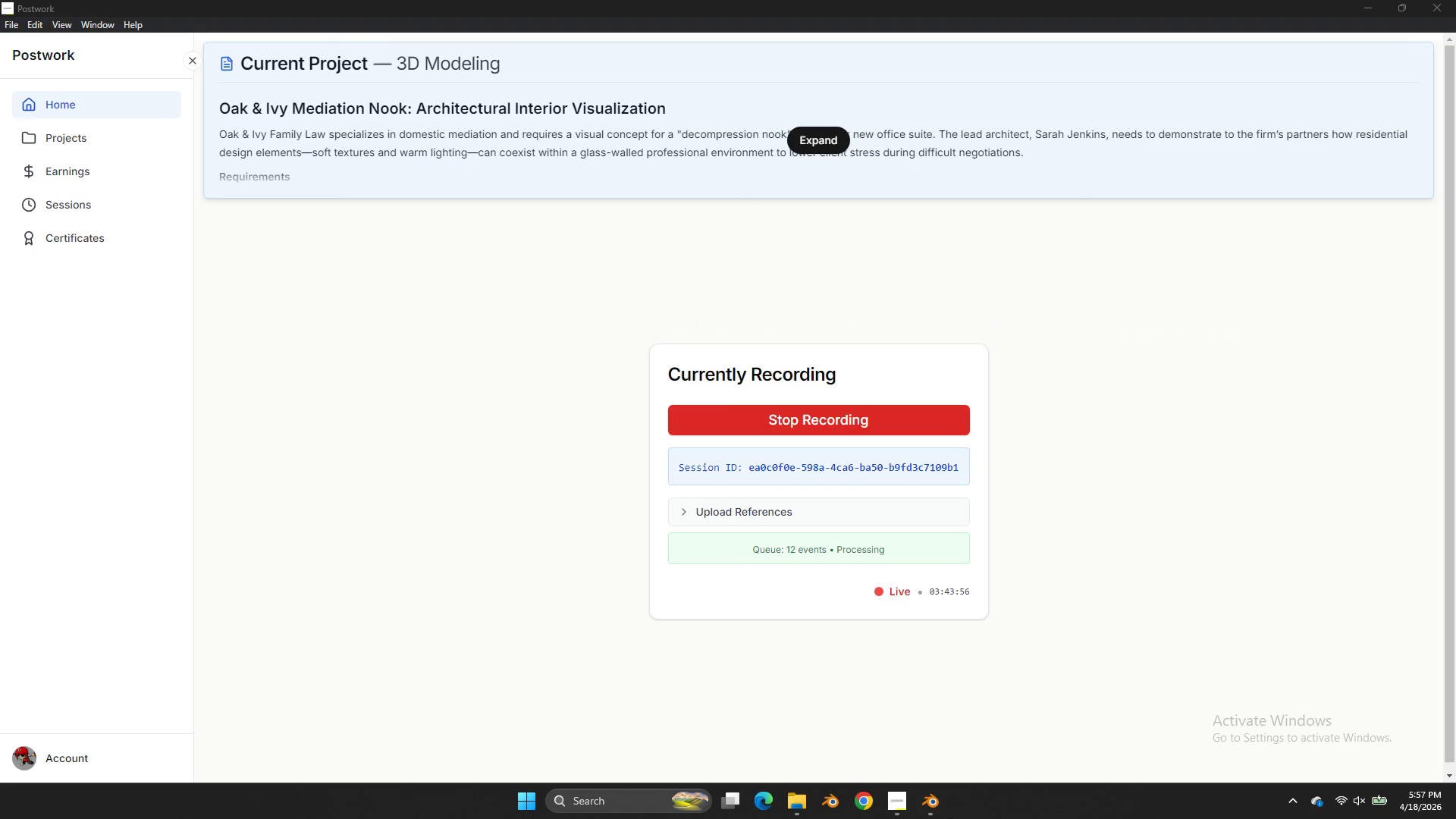 
mouse_move([915, 796])
 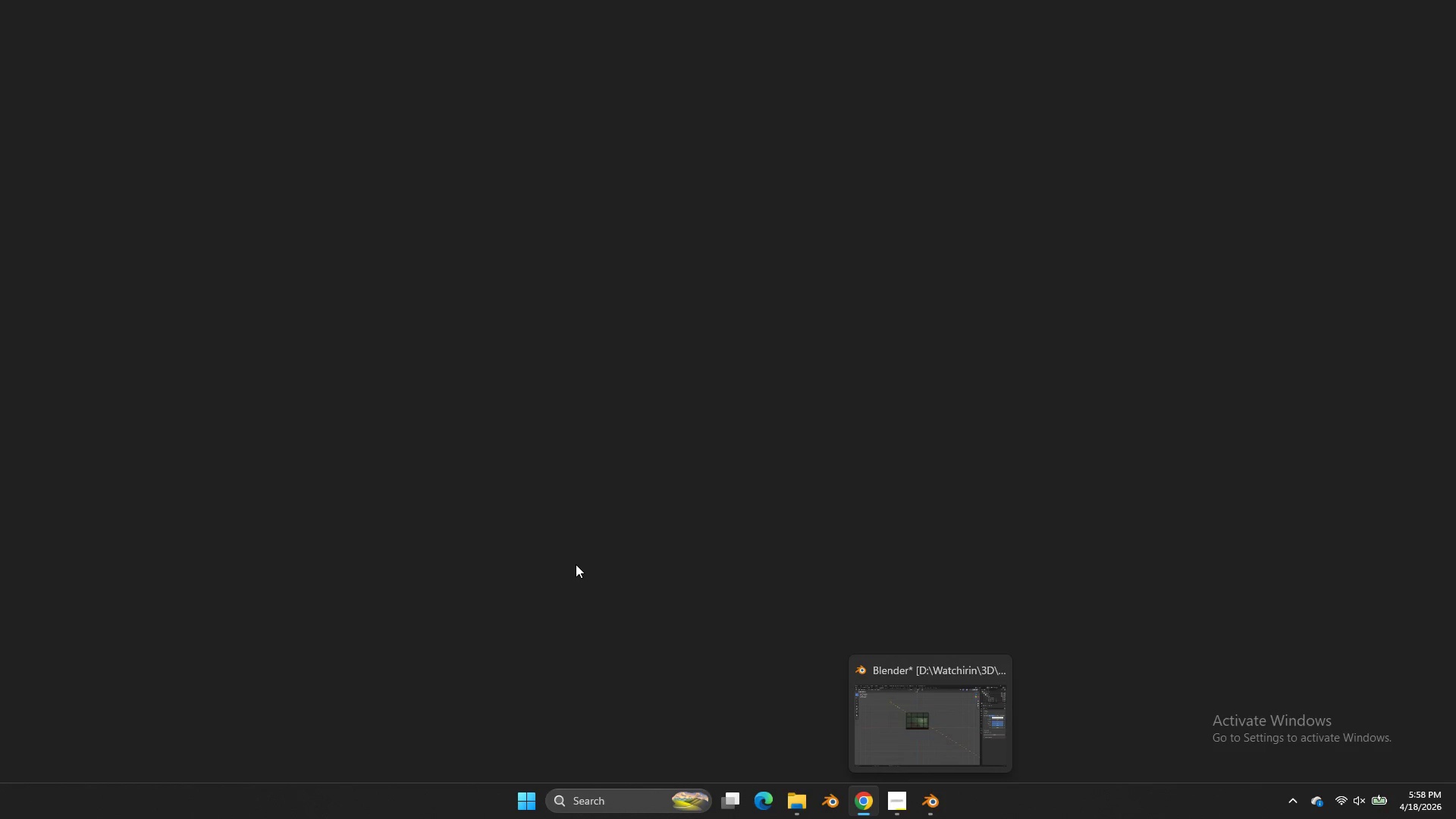 
left_click([576, 564])
 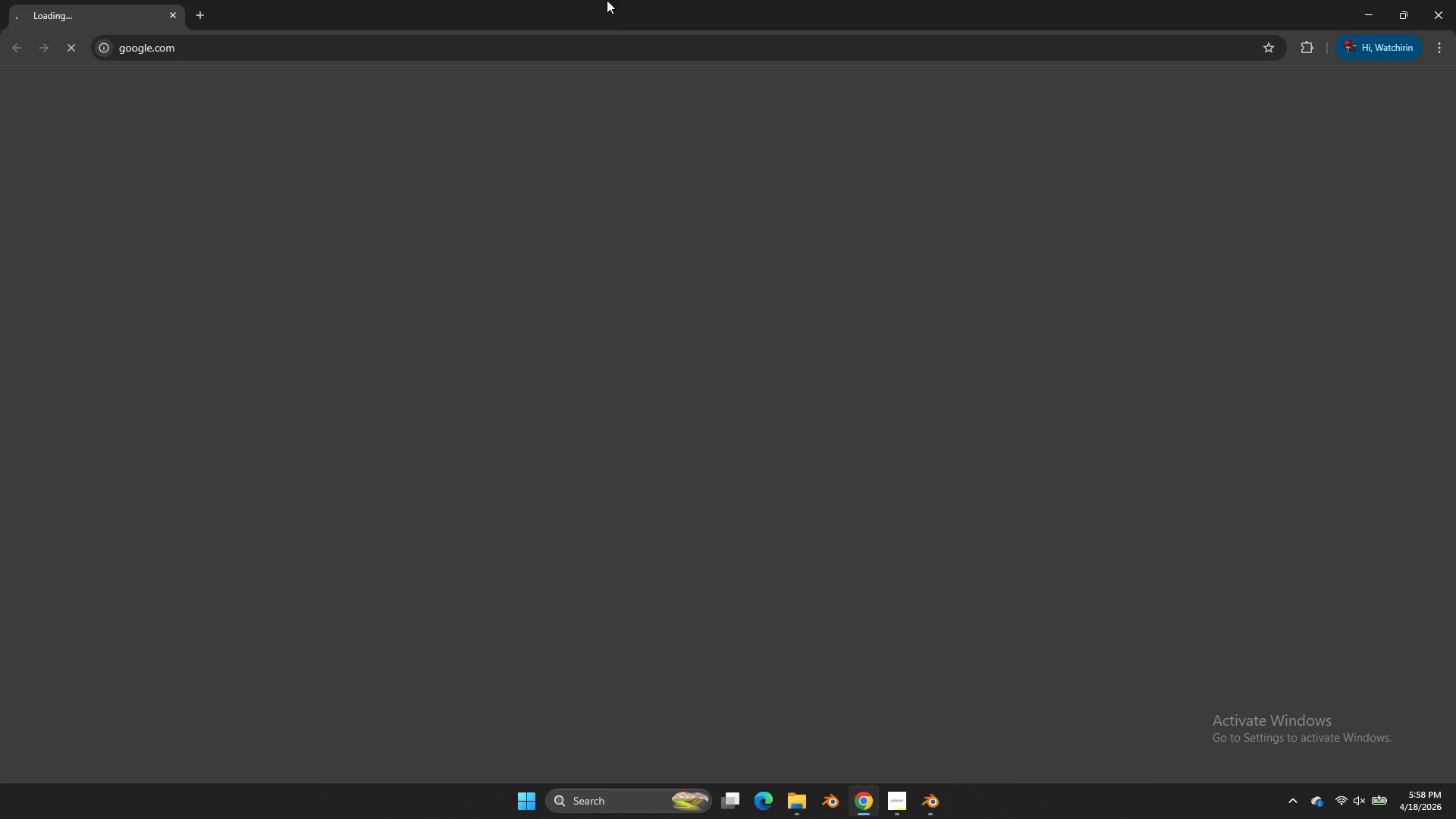 
left_click([603, 42])
 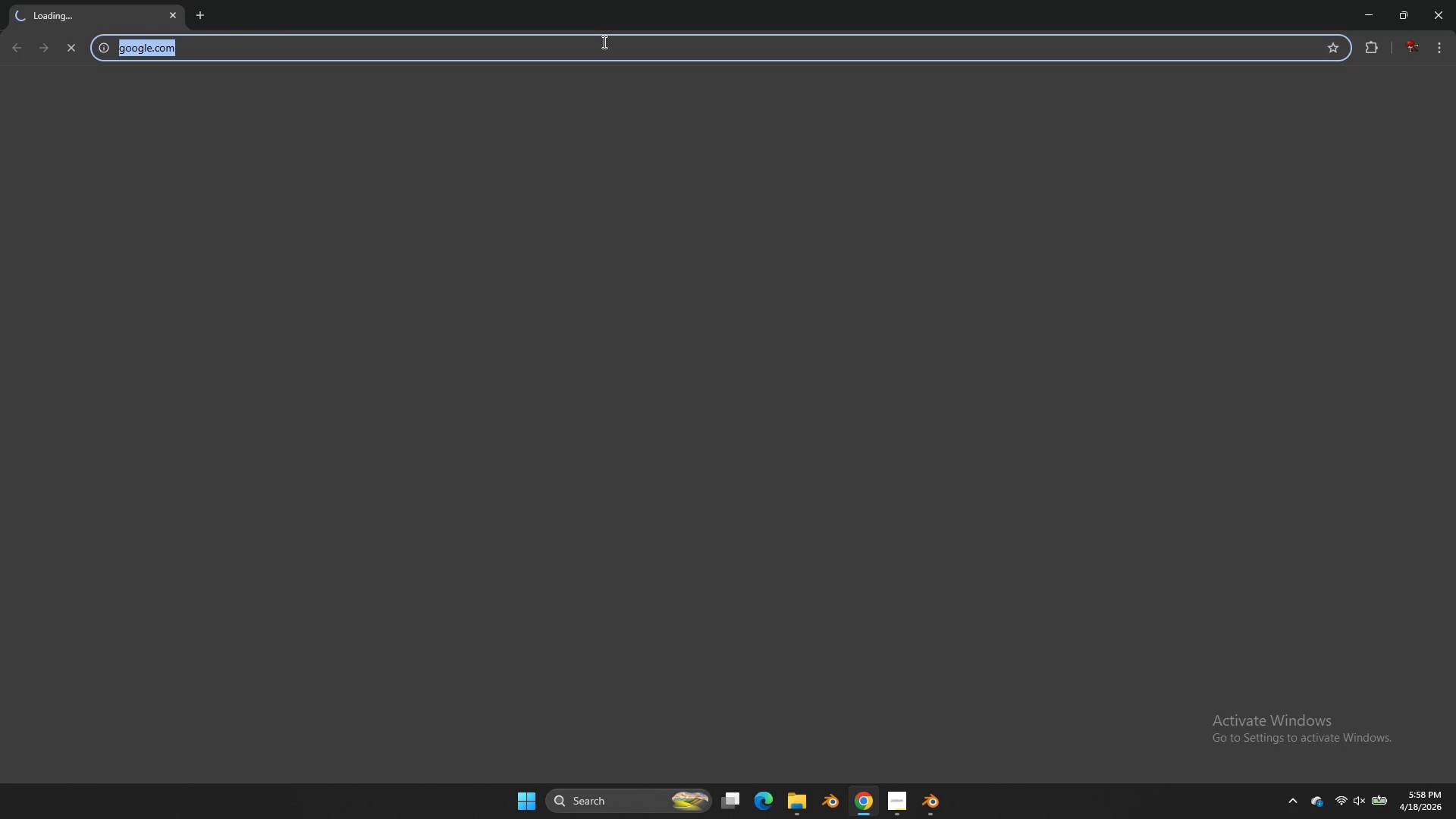 
type(Hdr)
key(Backspace)
key(Backspace)
key(Backspace)
key(Backspace)
type(HDRI Blender)
 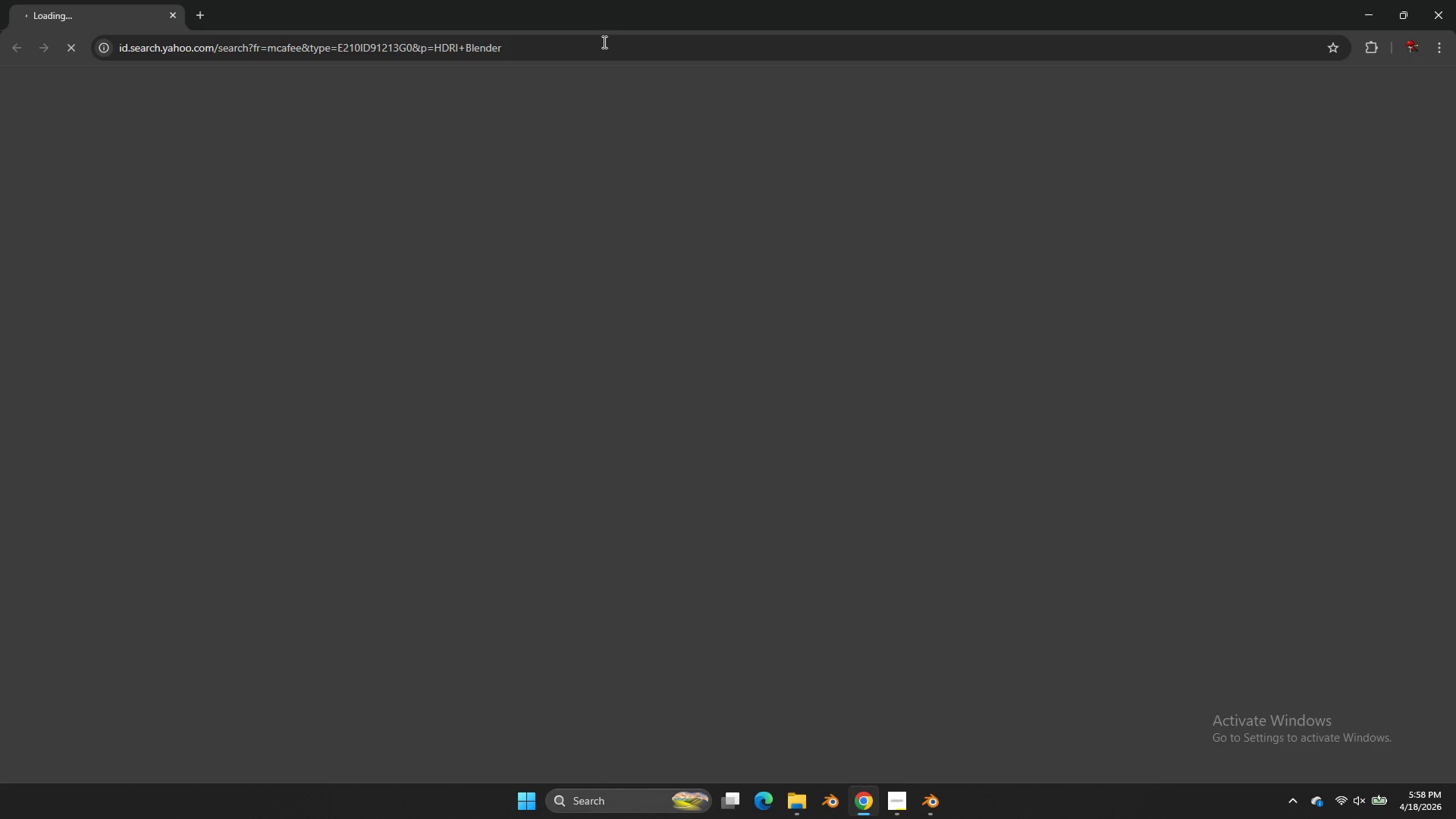 
 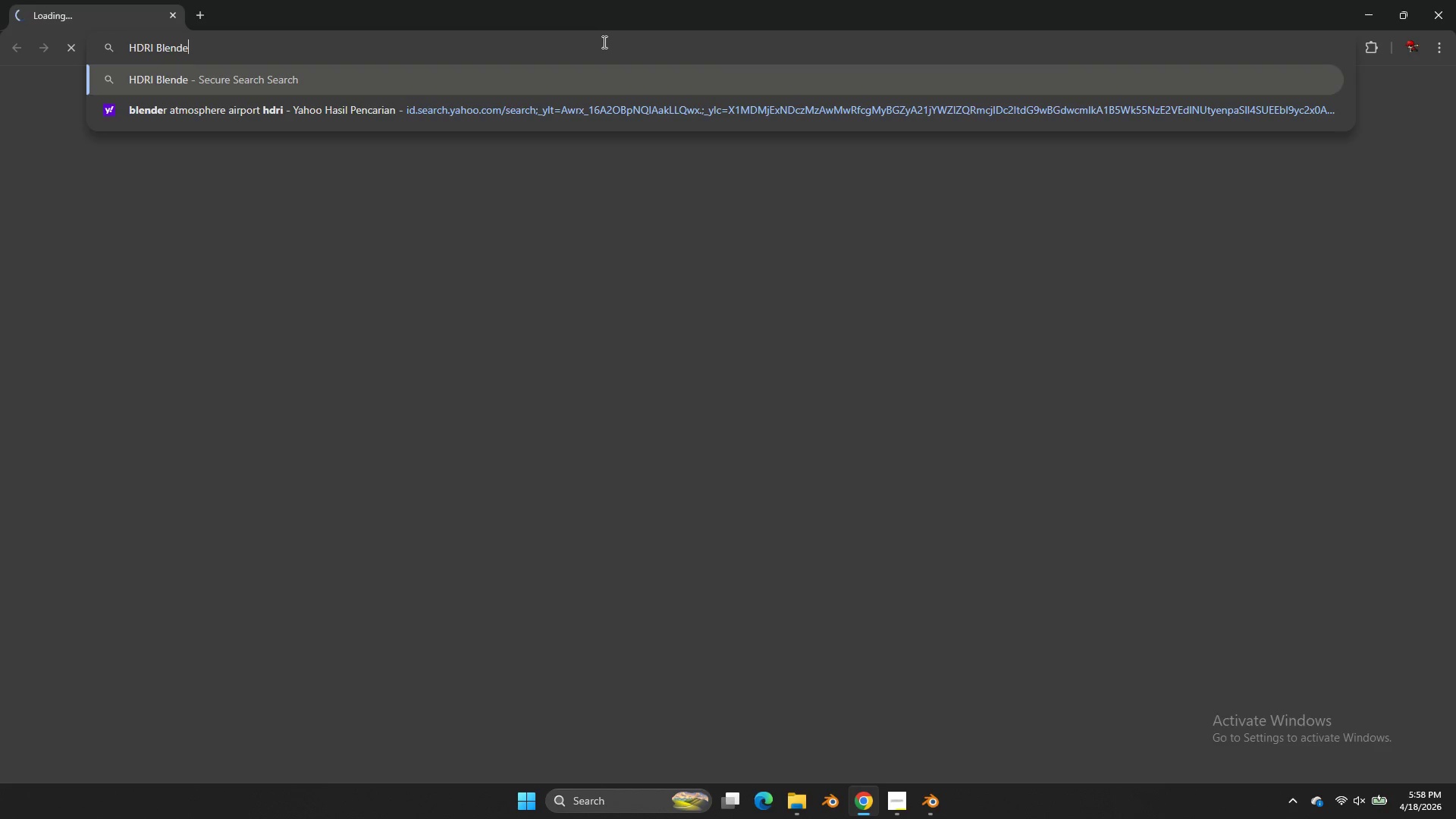 
key(Enter)
 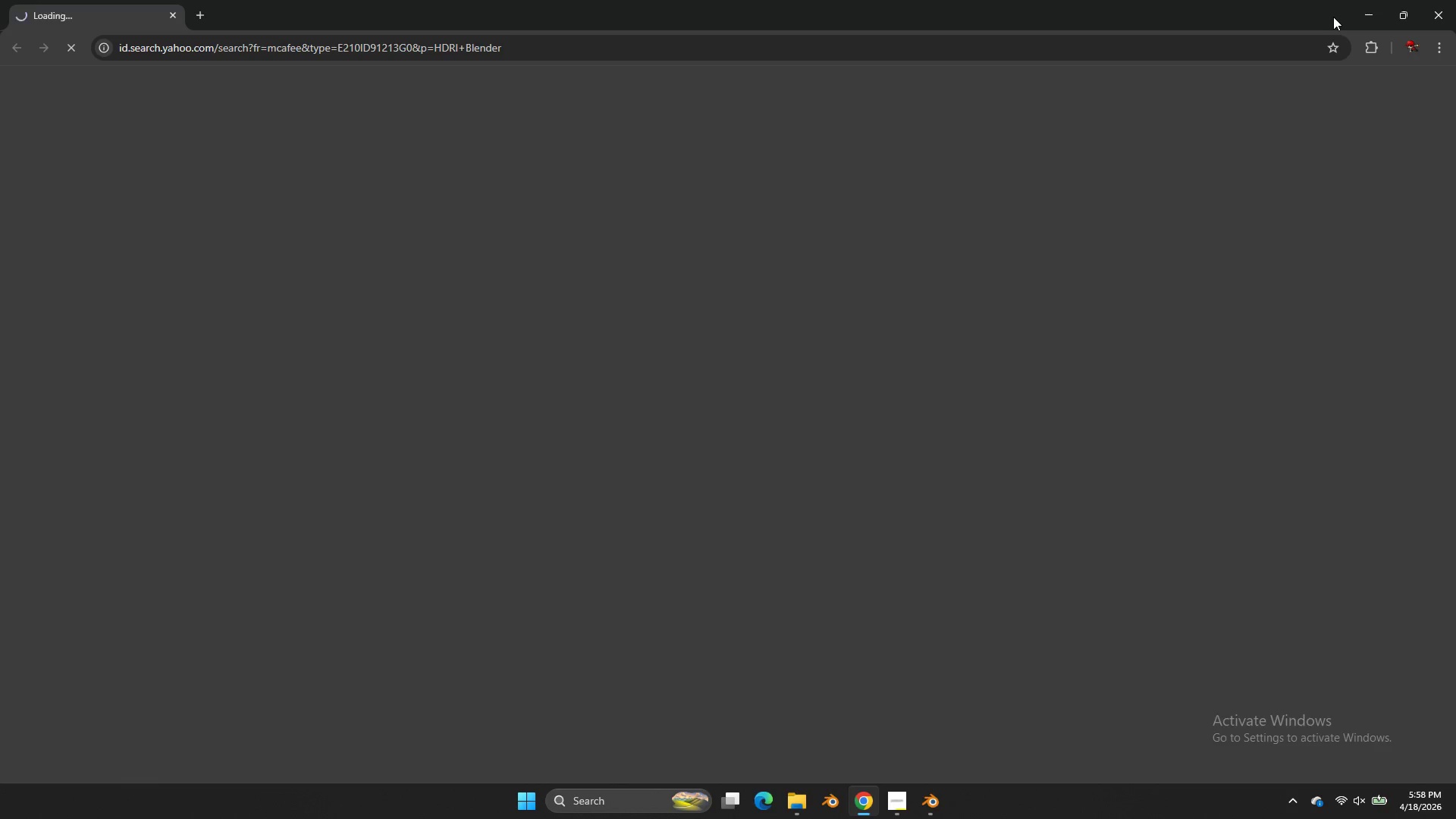 
wait(5.92)
 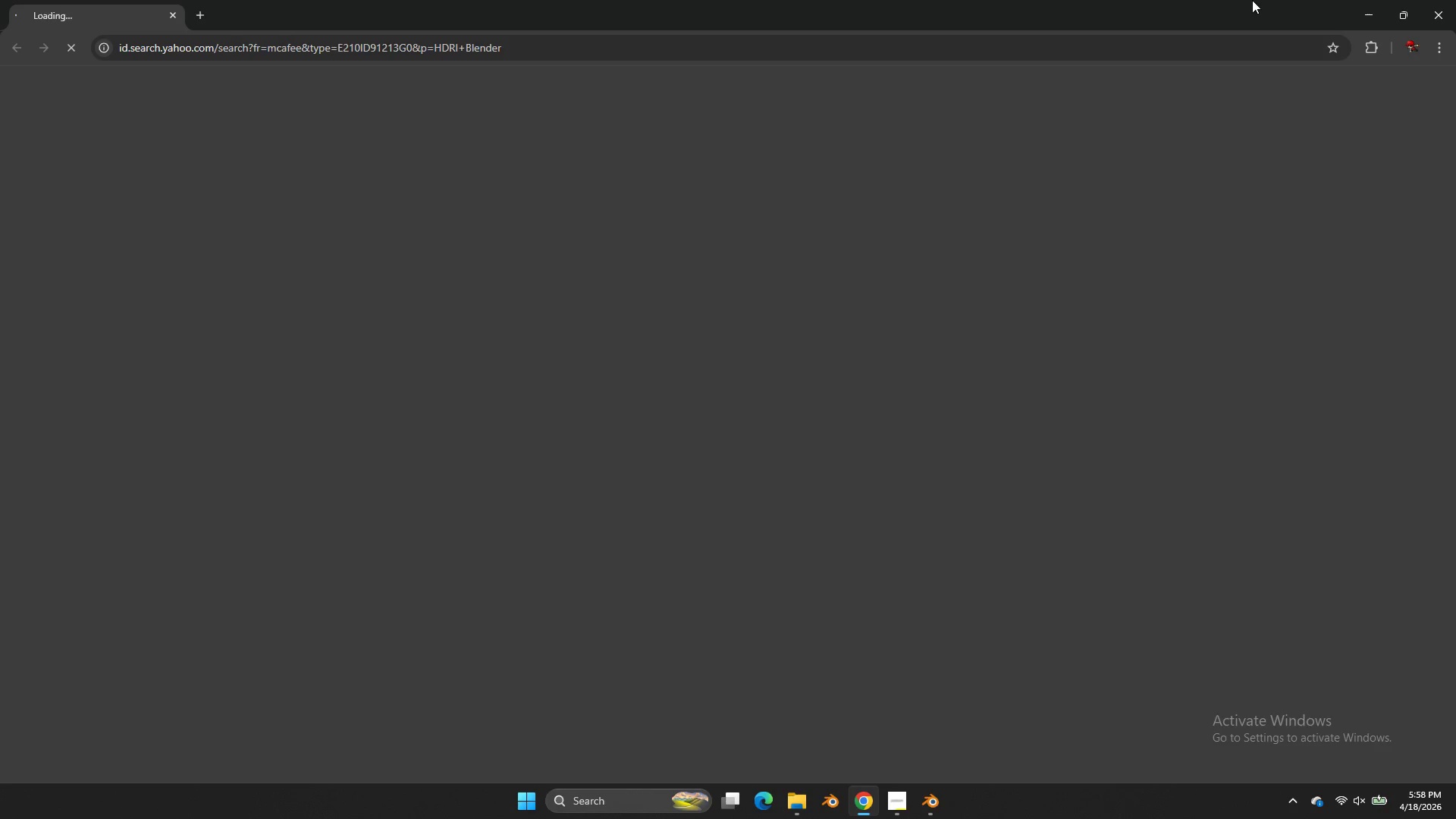 
left_click([946, 816])
 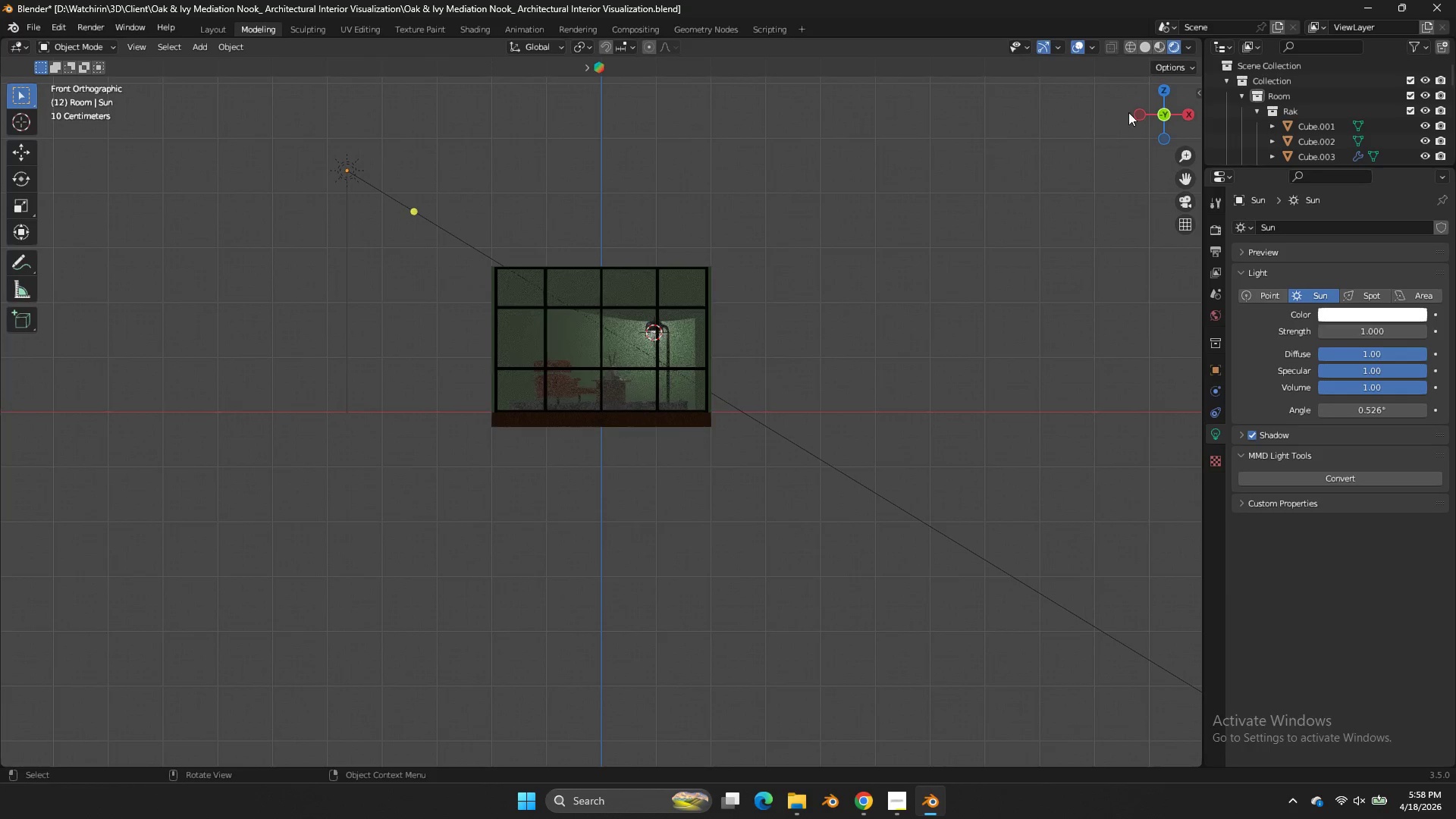 
left_click_drag(start_coordinate=[1150, 111], to_coordinate=[958, 277])
 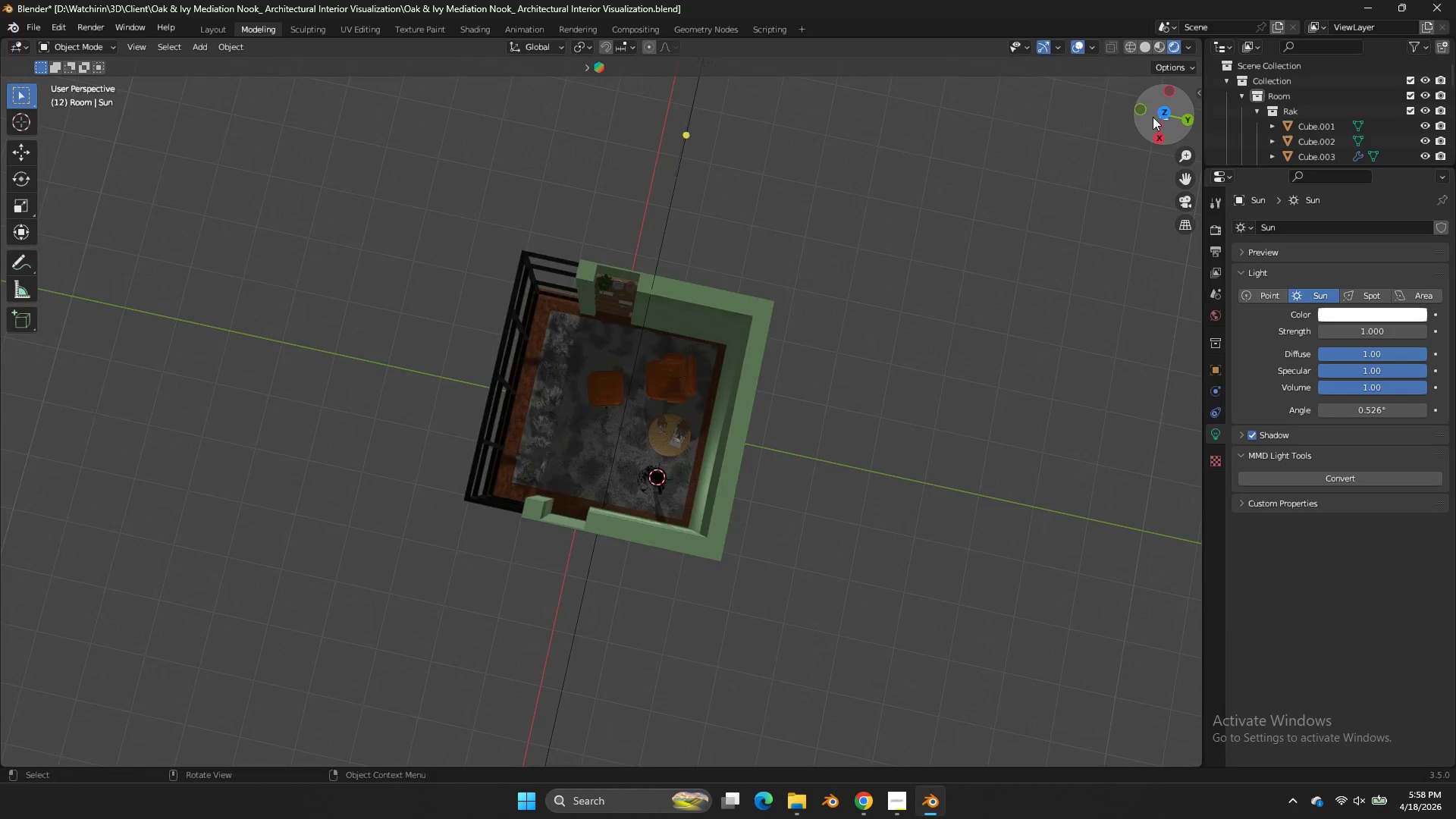 
scroll: coordinate [1153, 117], scroll_direction: down, amount: 1.0
 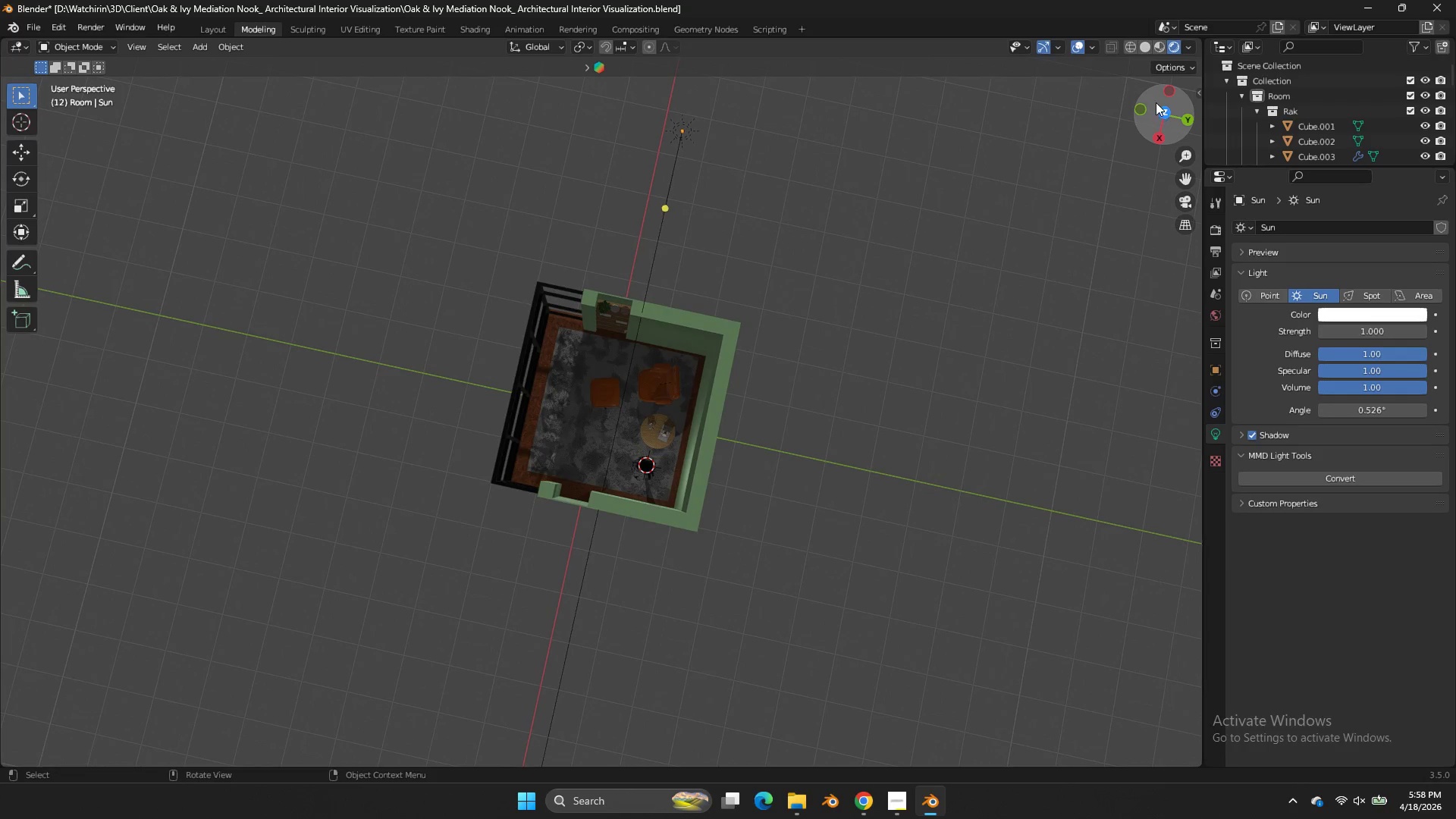 
left_click([1159, 106])
 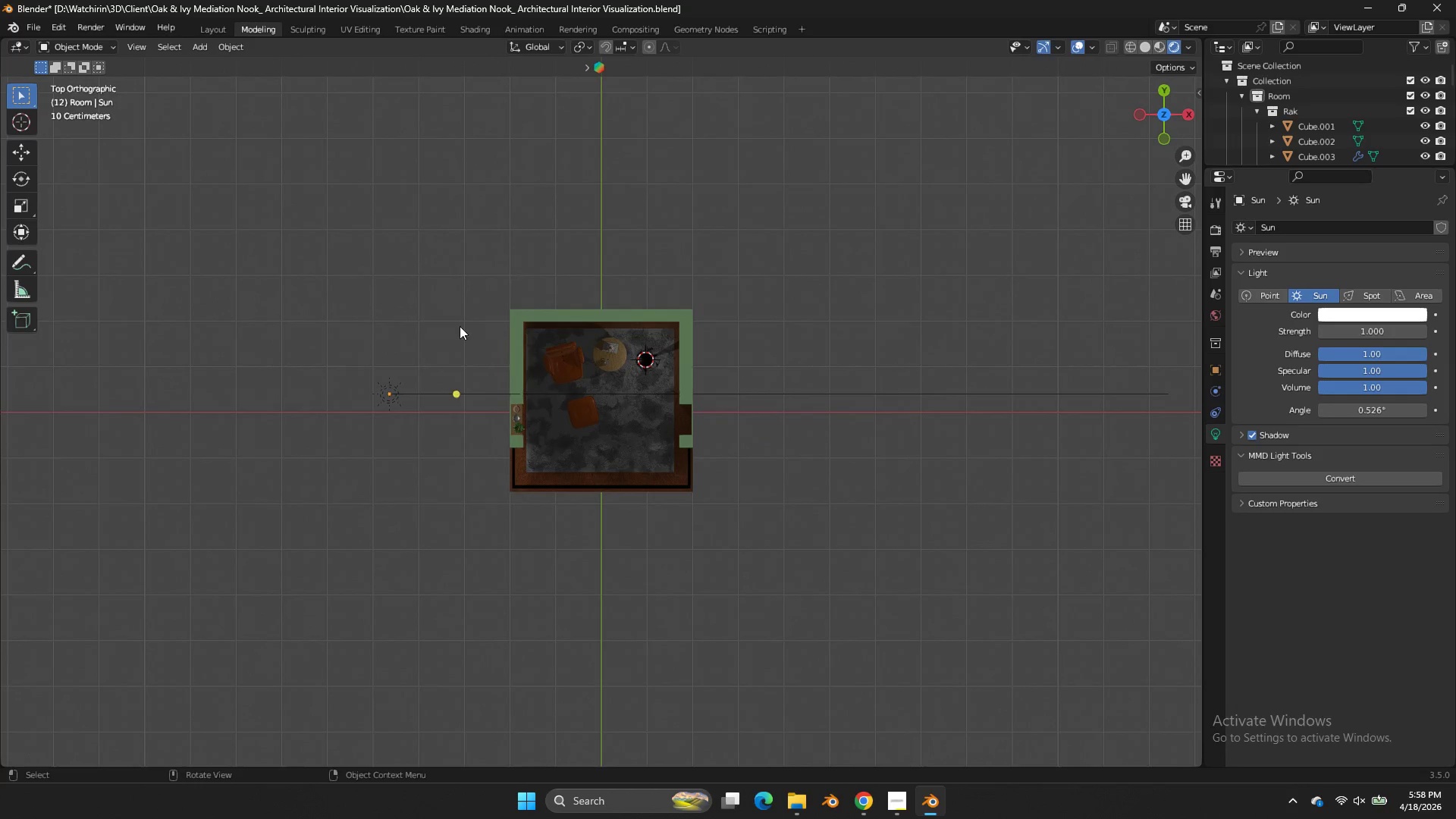 
left_click([424, 403])
 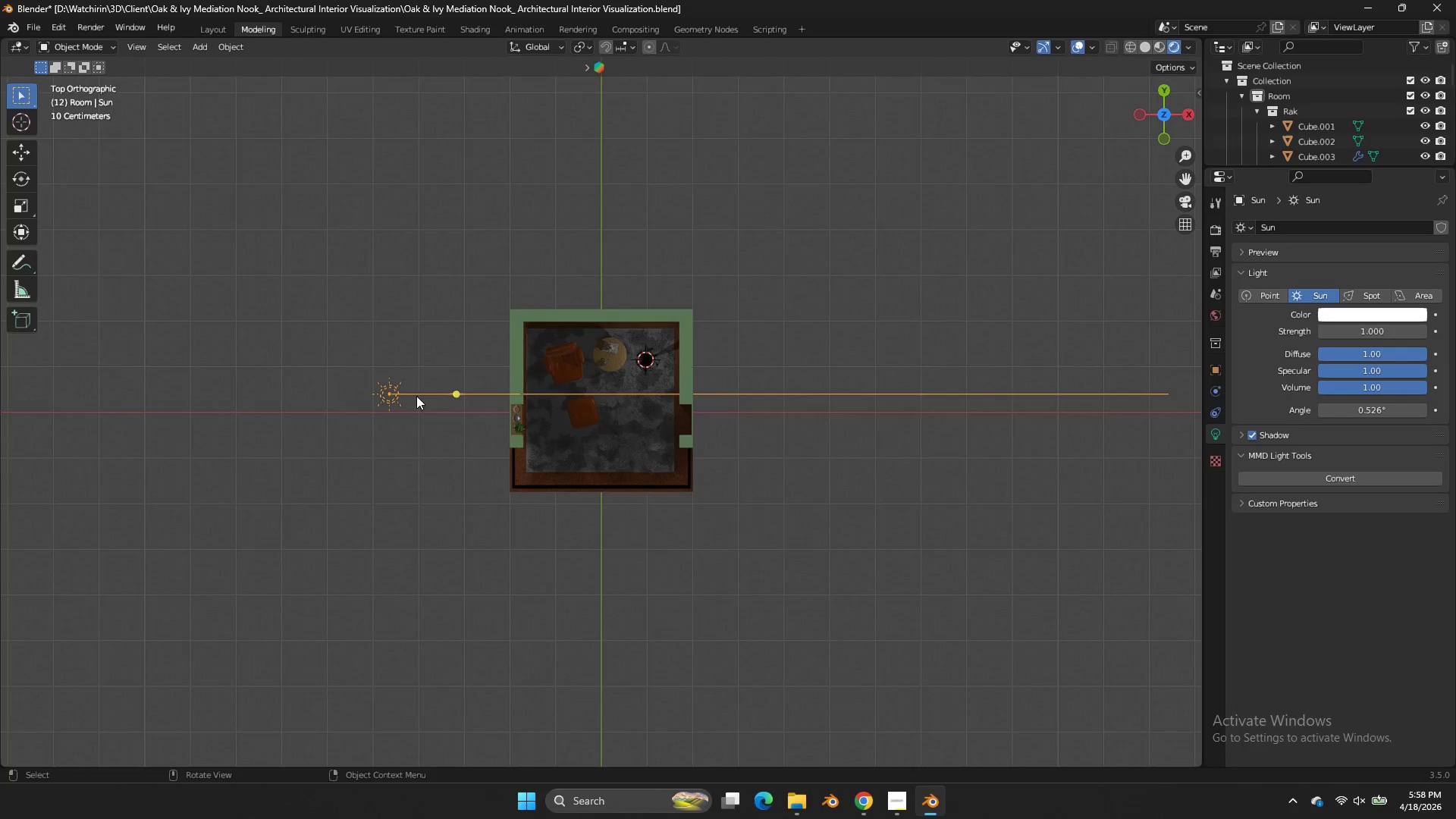 
type(gr)
 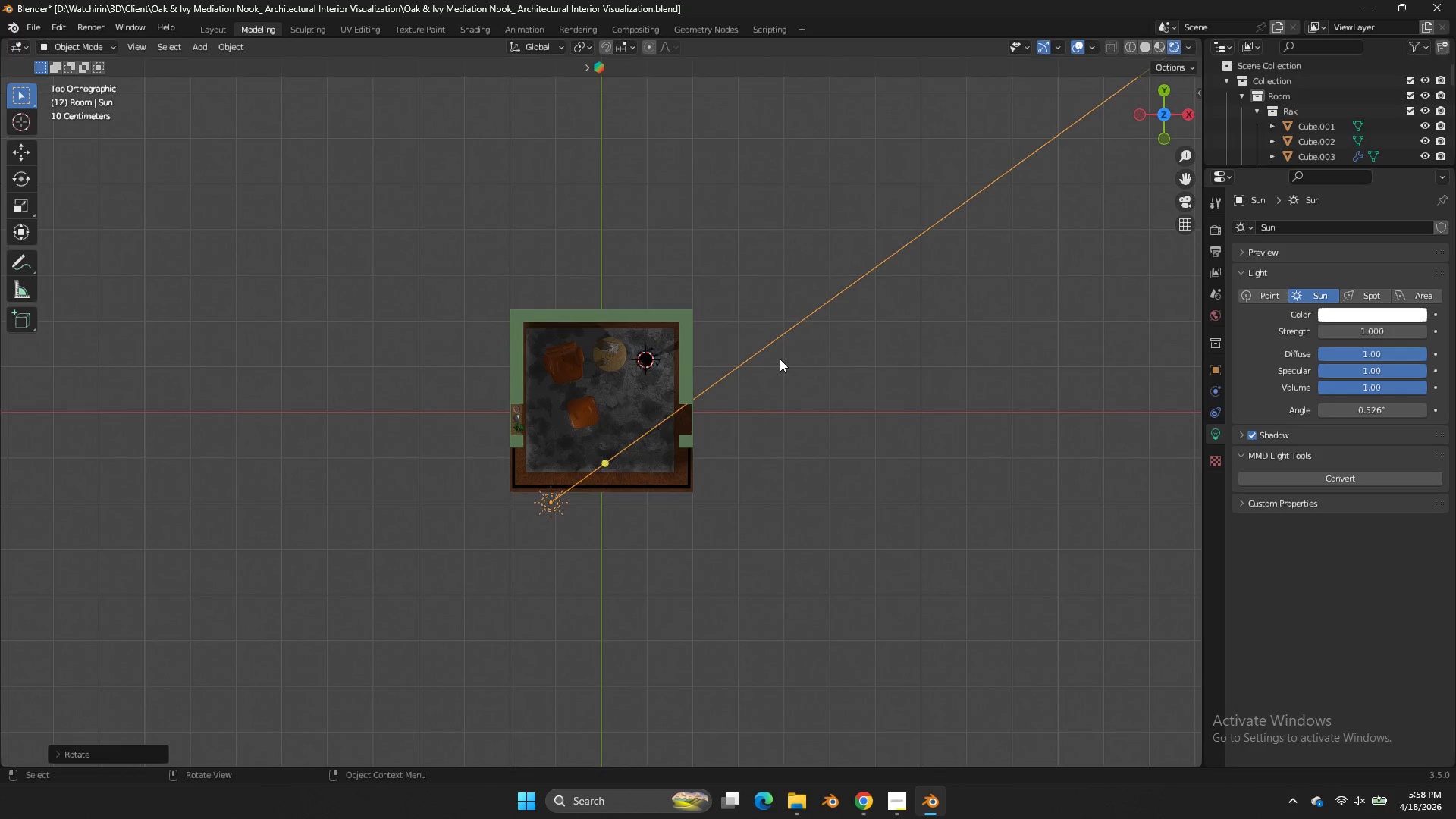 
left_click_drag(start_coordinate=[593, 510], to_coordinate=[601, 516])
 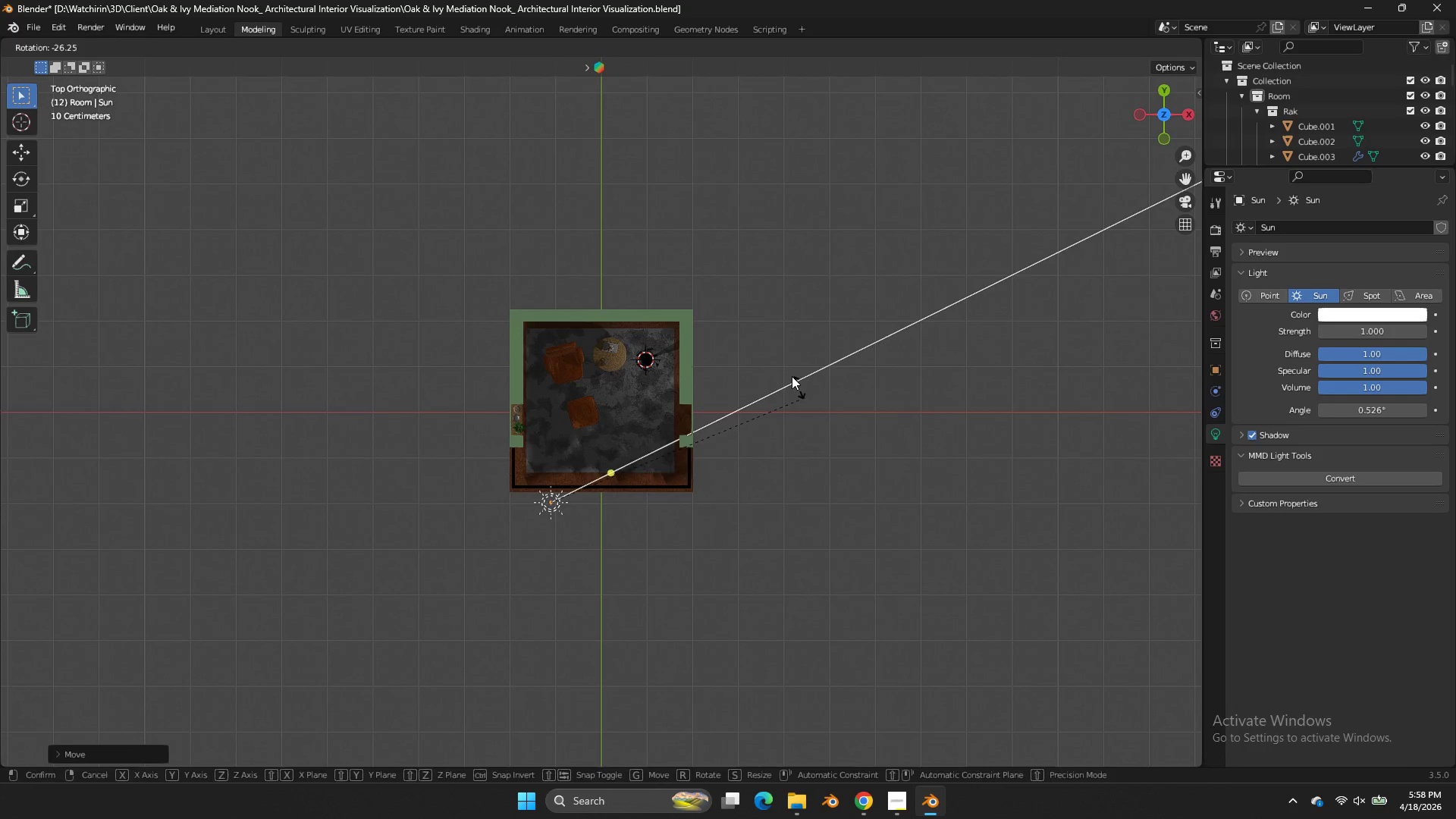 
left_click([780, 359])
 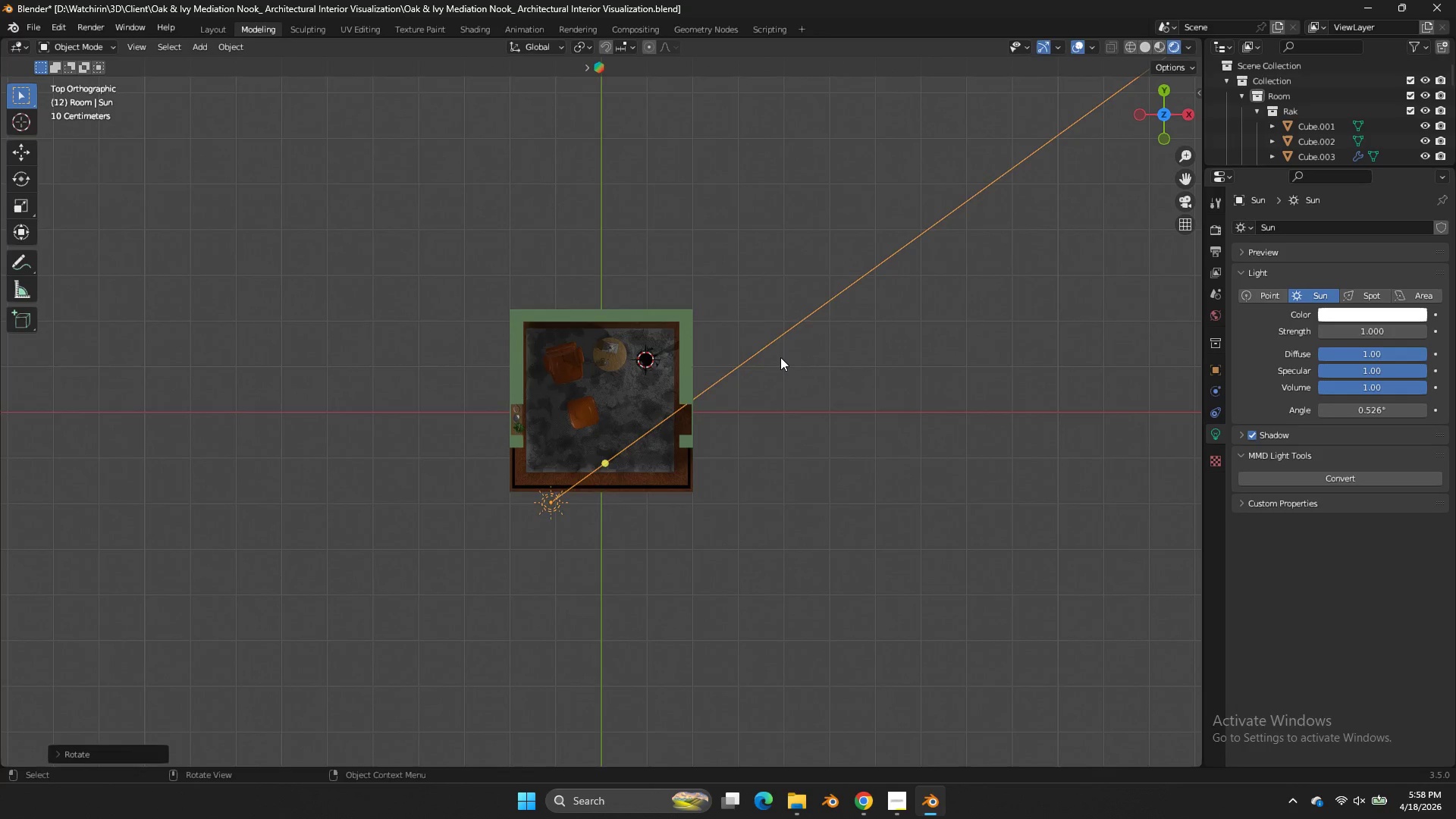 
left_click([710, 336])
 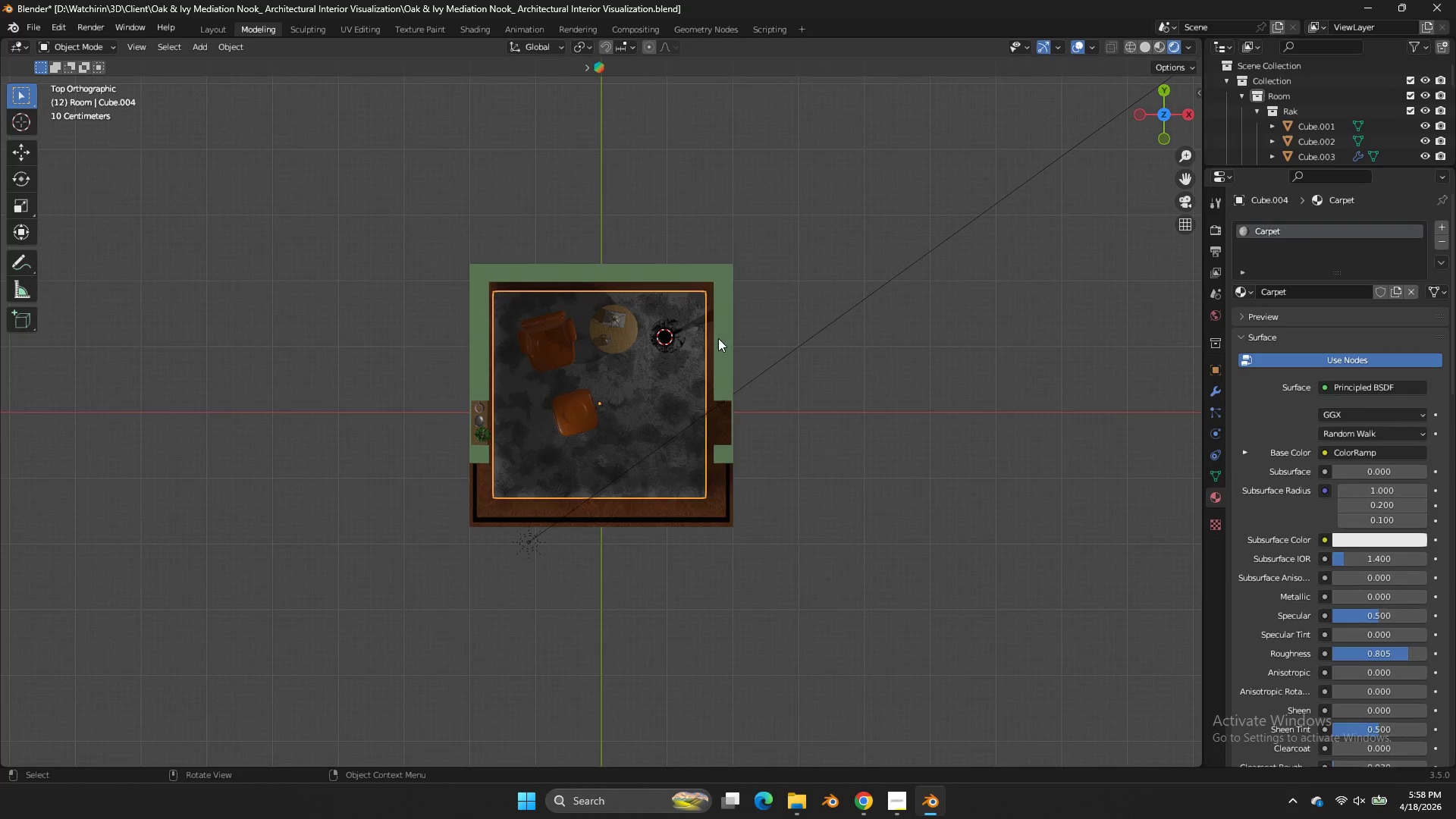 
scroll: coordinate [781, 357], scroll_direction: up, amount: 2.0
 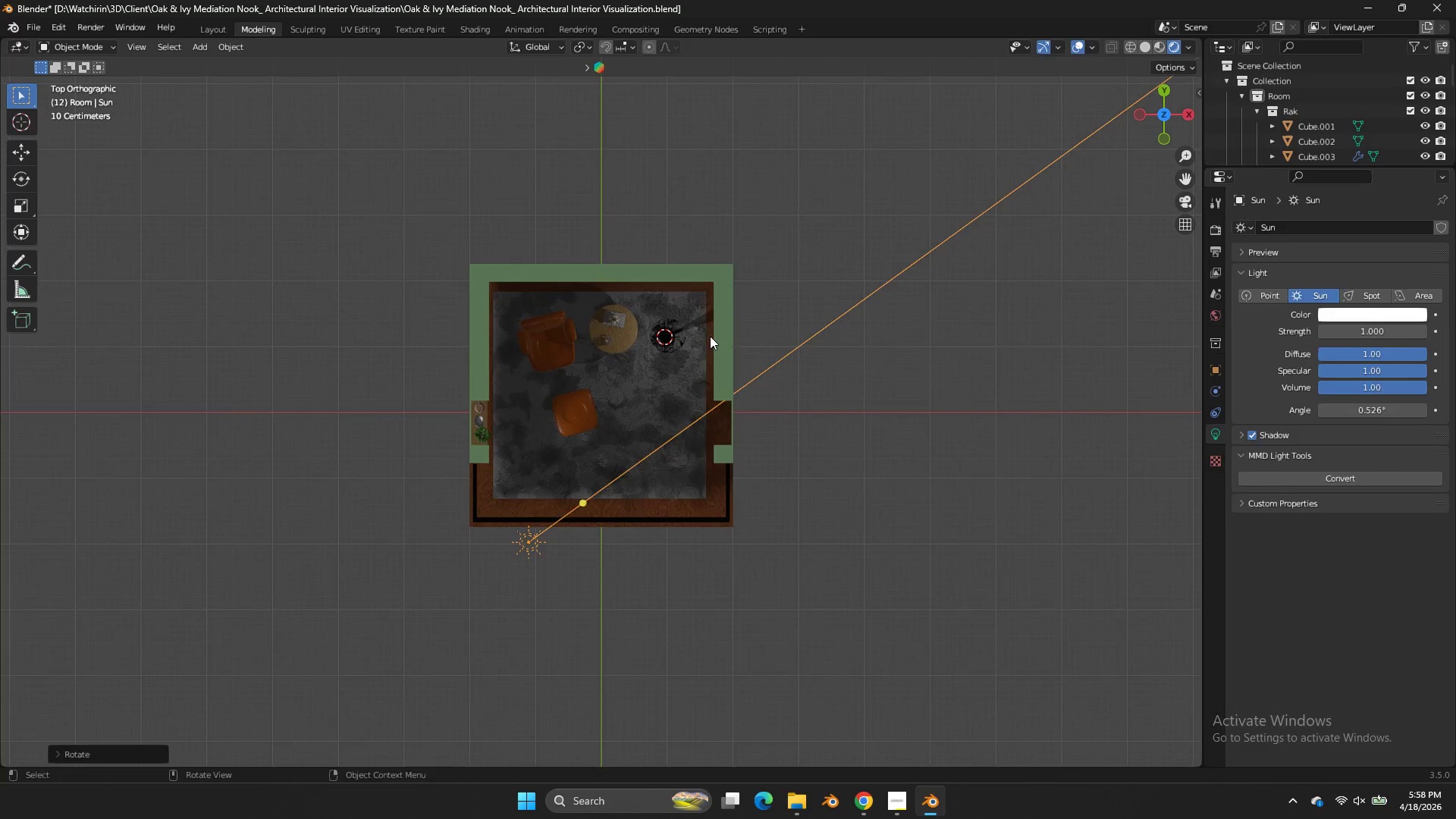 
double_click([718, 338])
 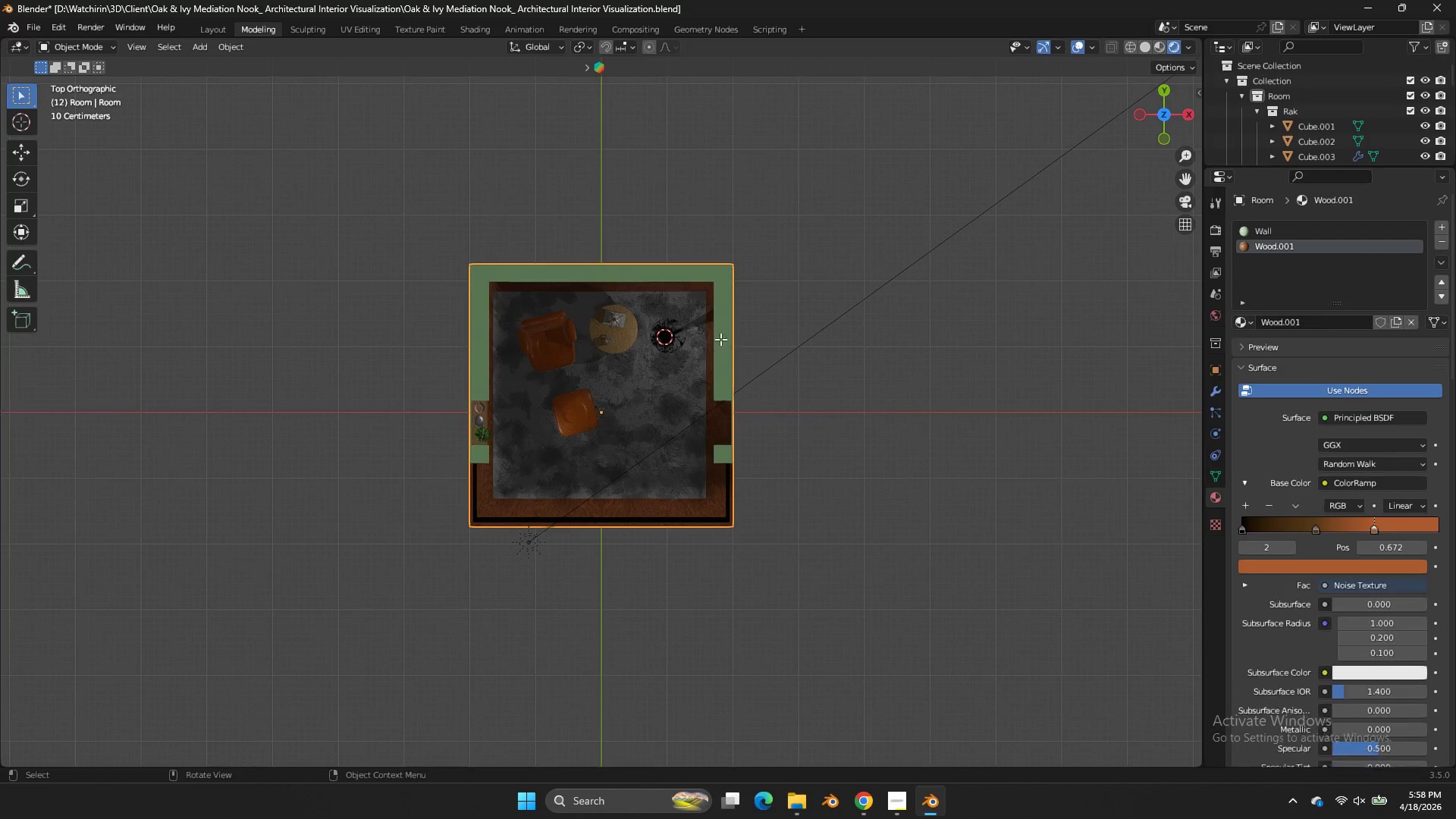 
key(Tab)
 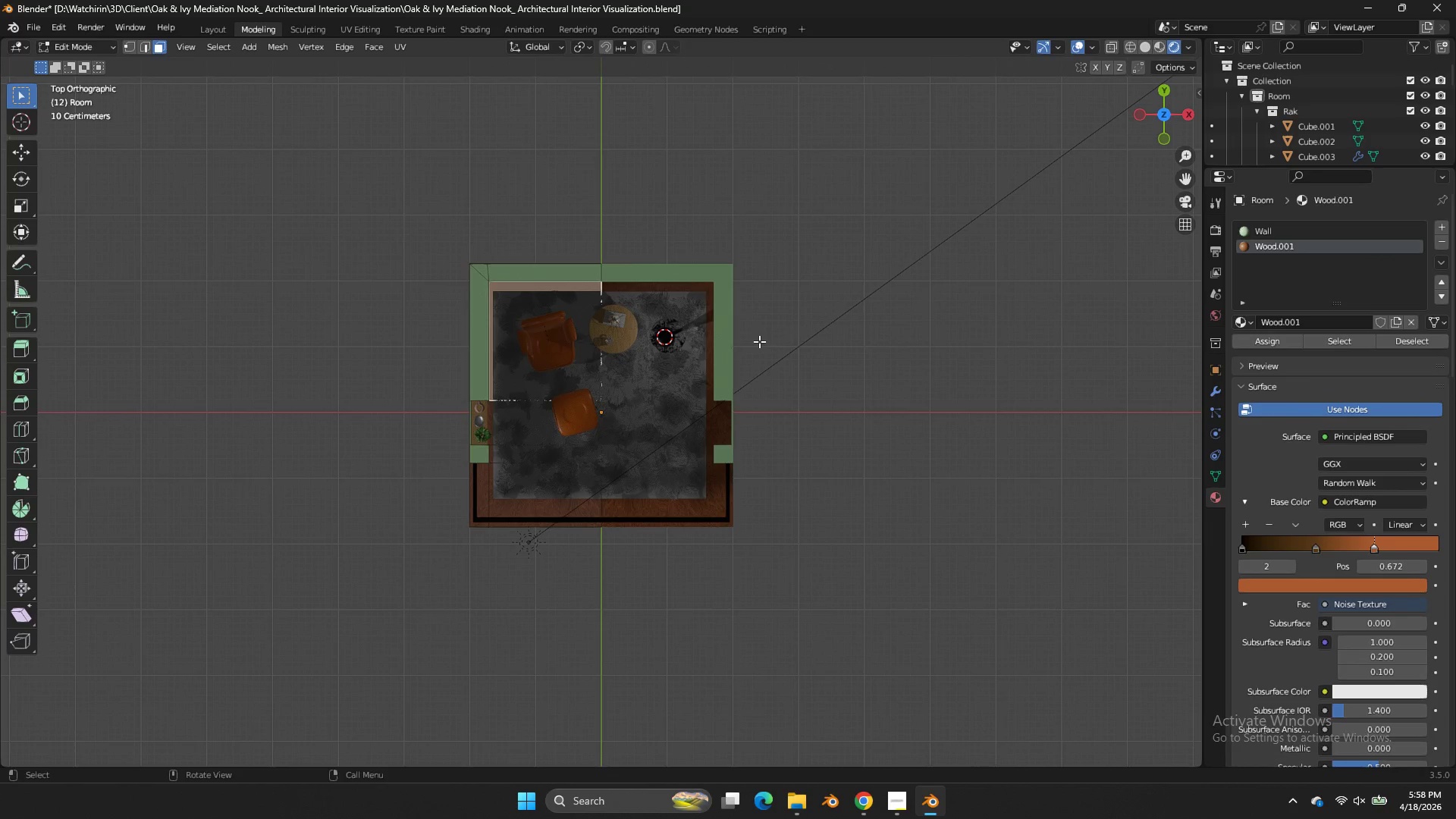 
key(Tab)
 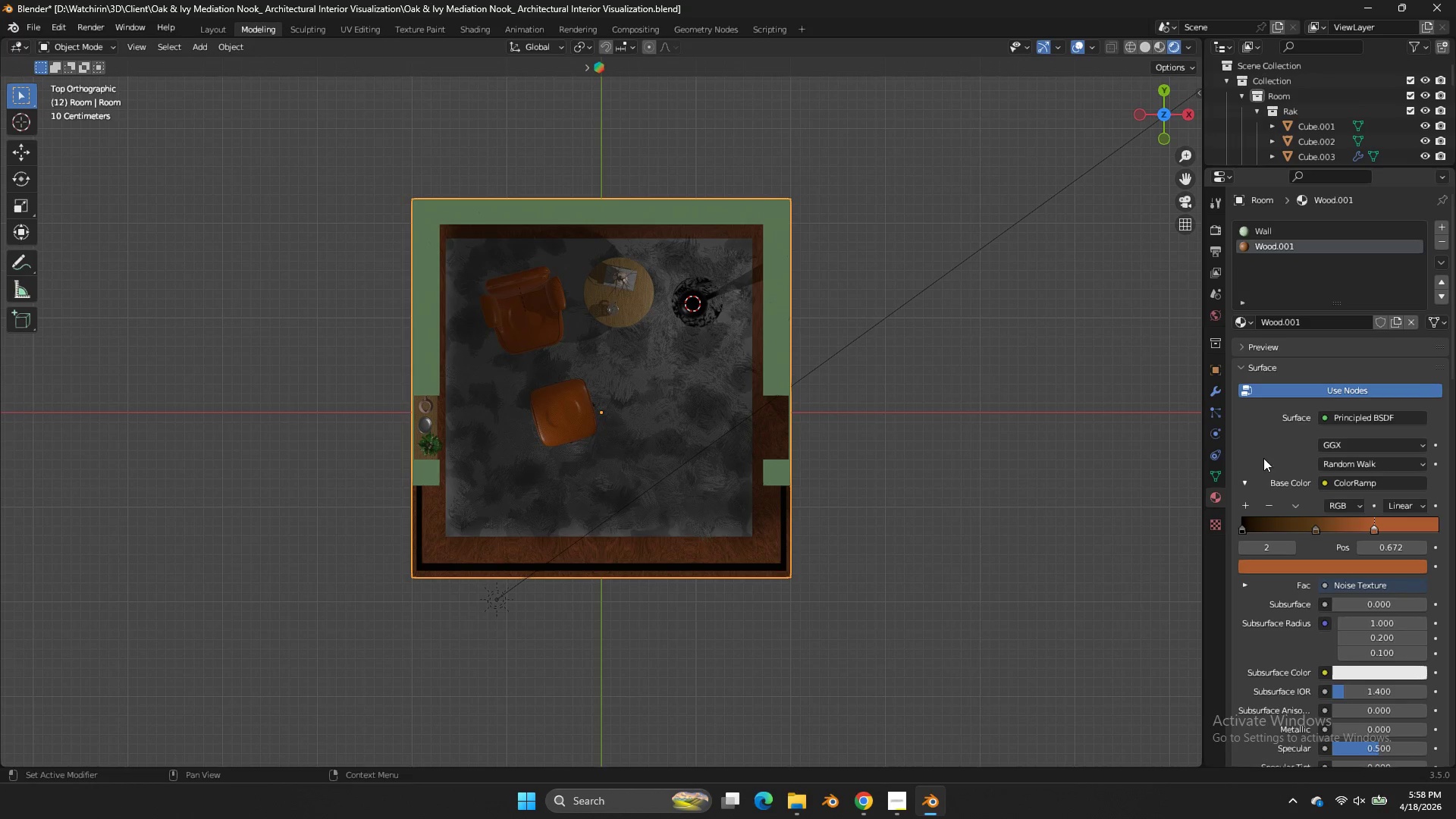 
scroll: coordinate [759, 341], scroll_direction: up, amount: 2.0
 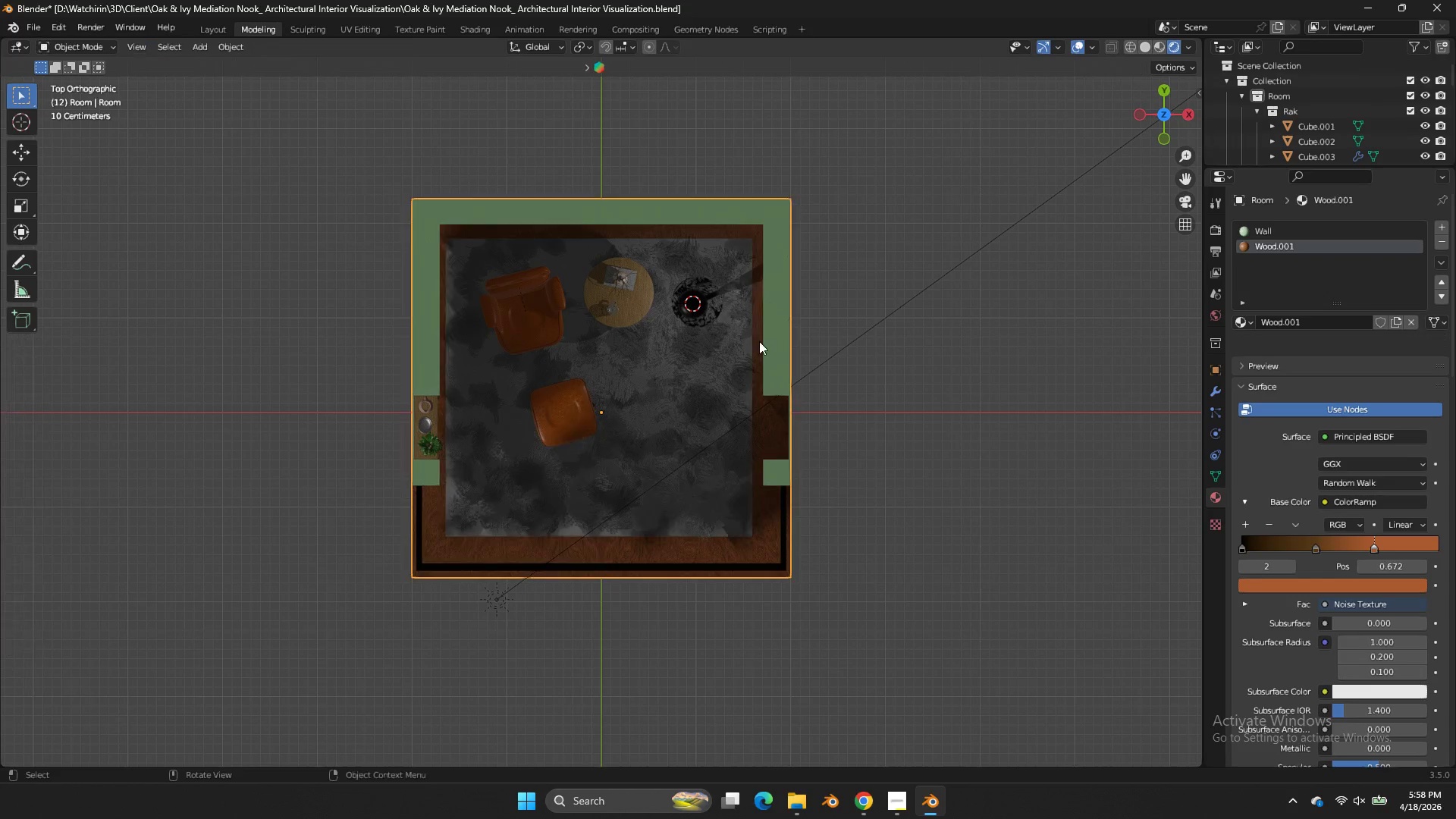 
key(Control+ControlLeft)
 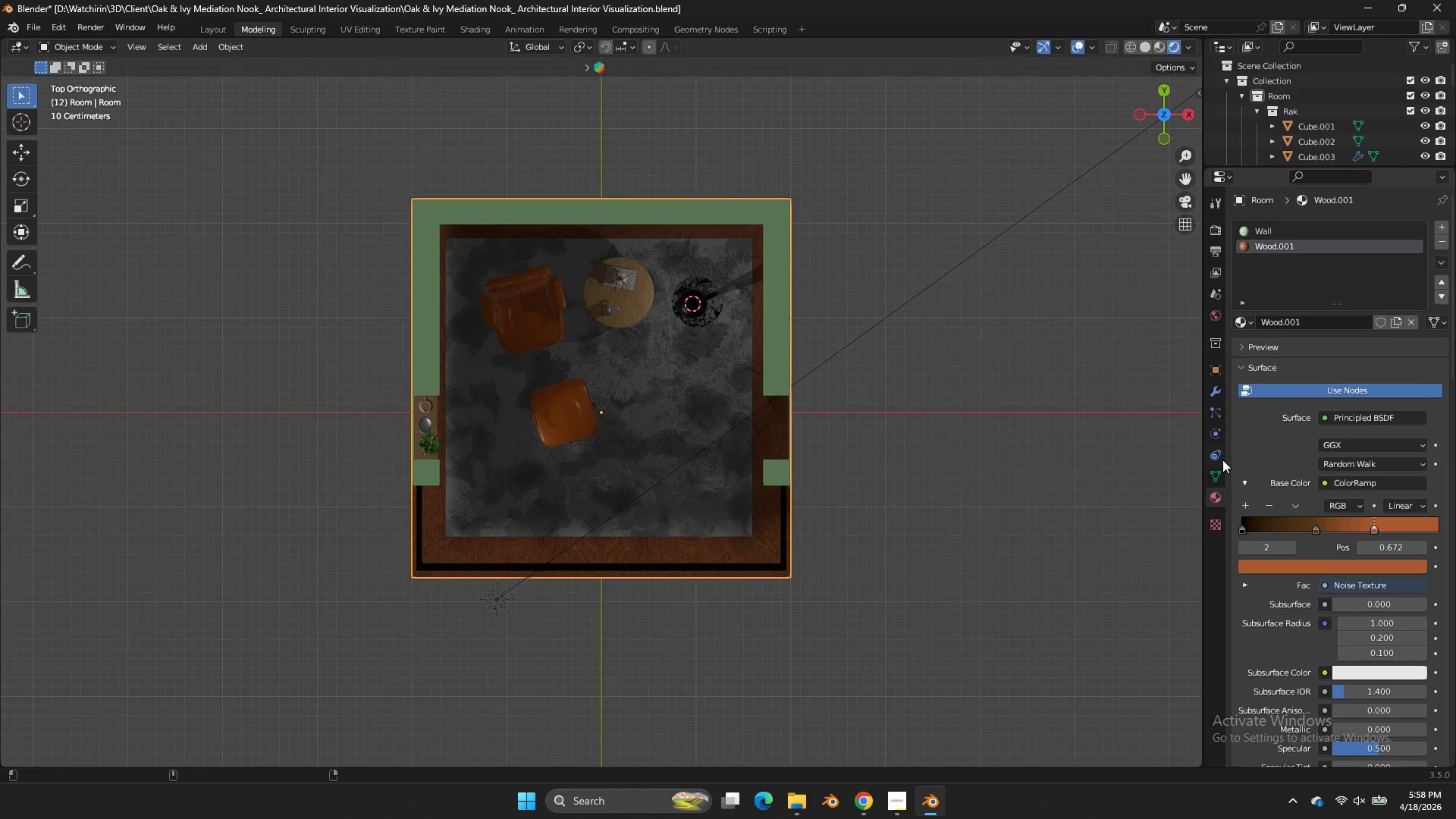 
key(Control+S)